 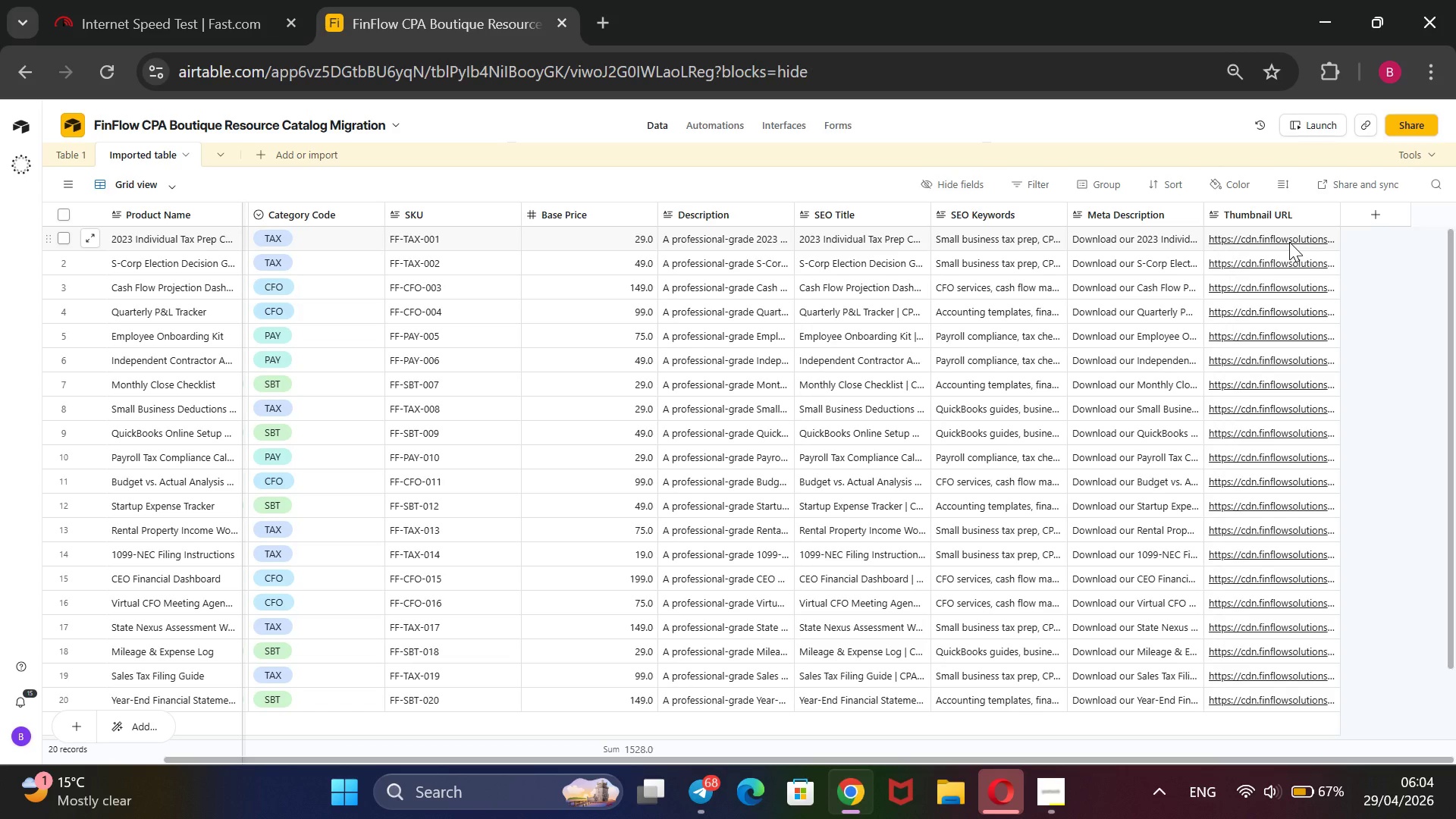 
left_click([1289, 242])
 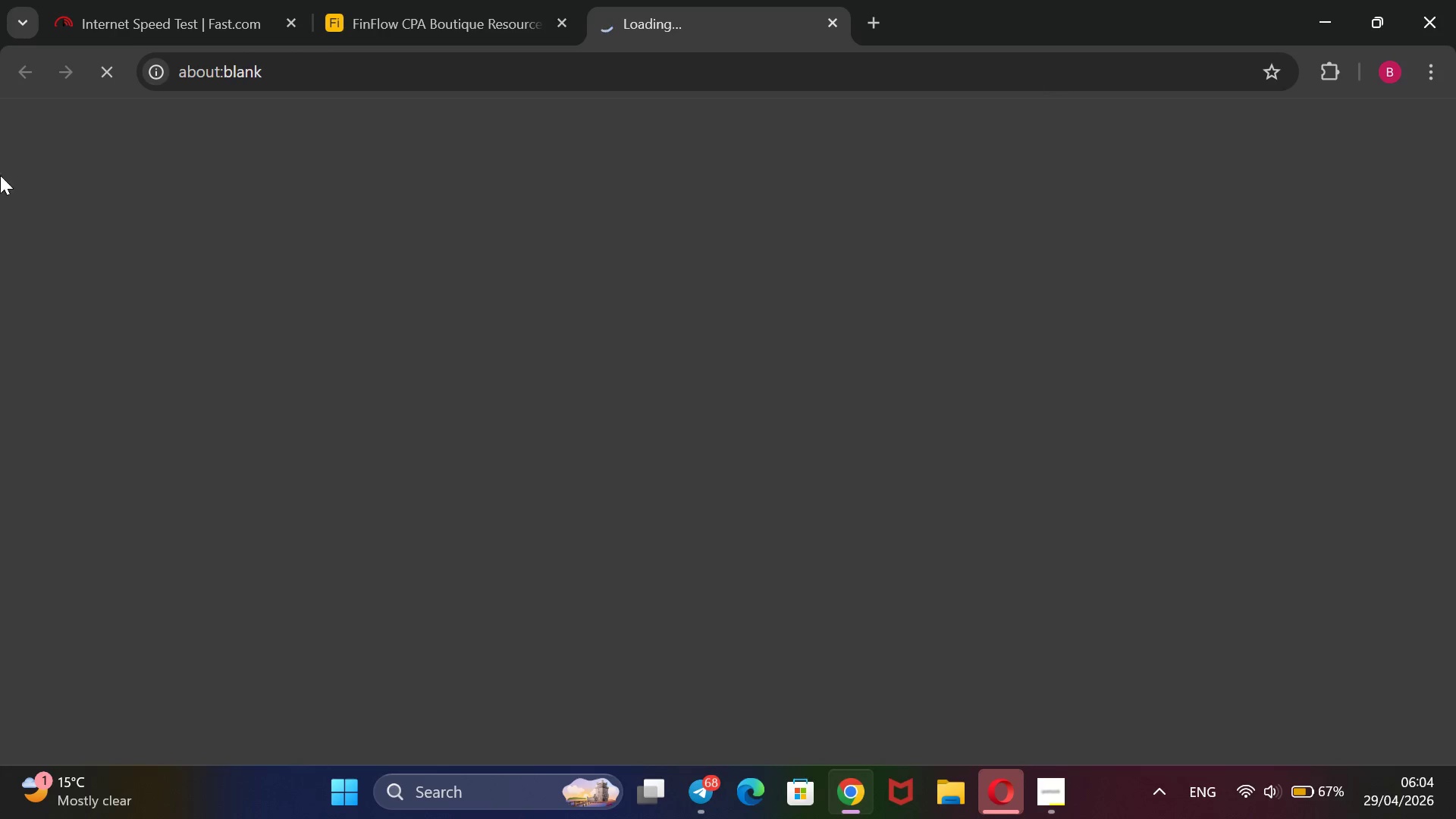 
wait(9.42)
 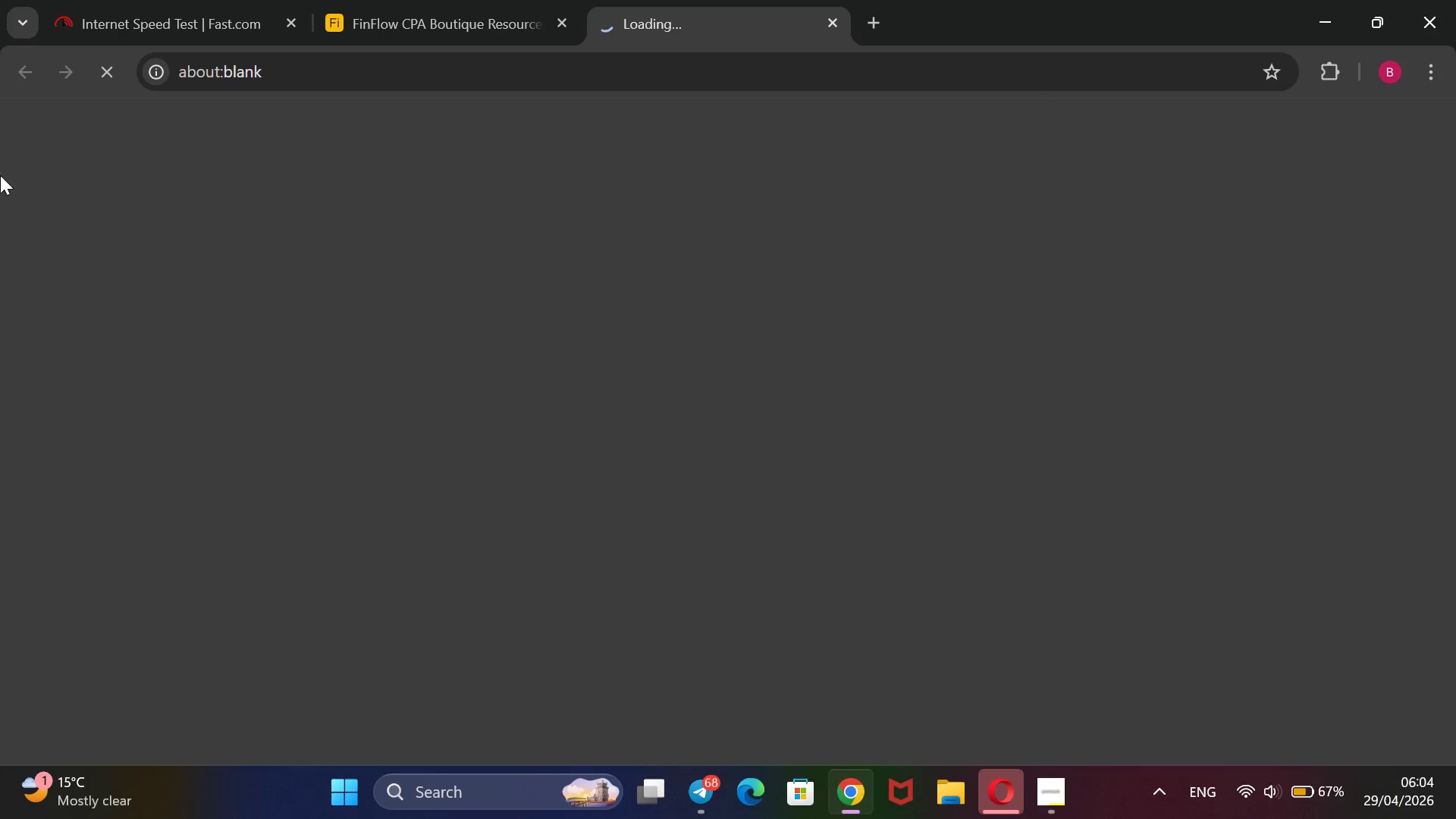 
left_click([364, 0])
 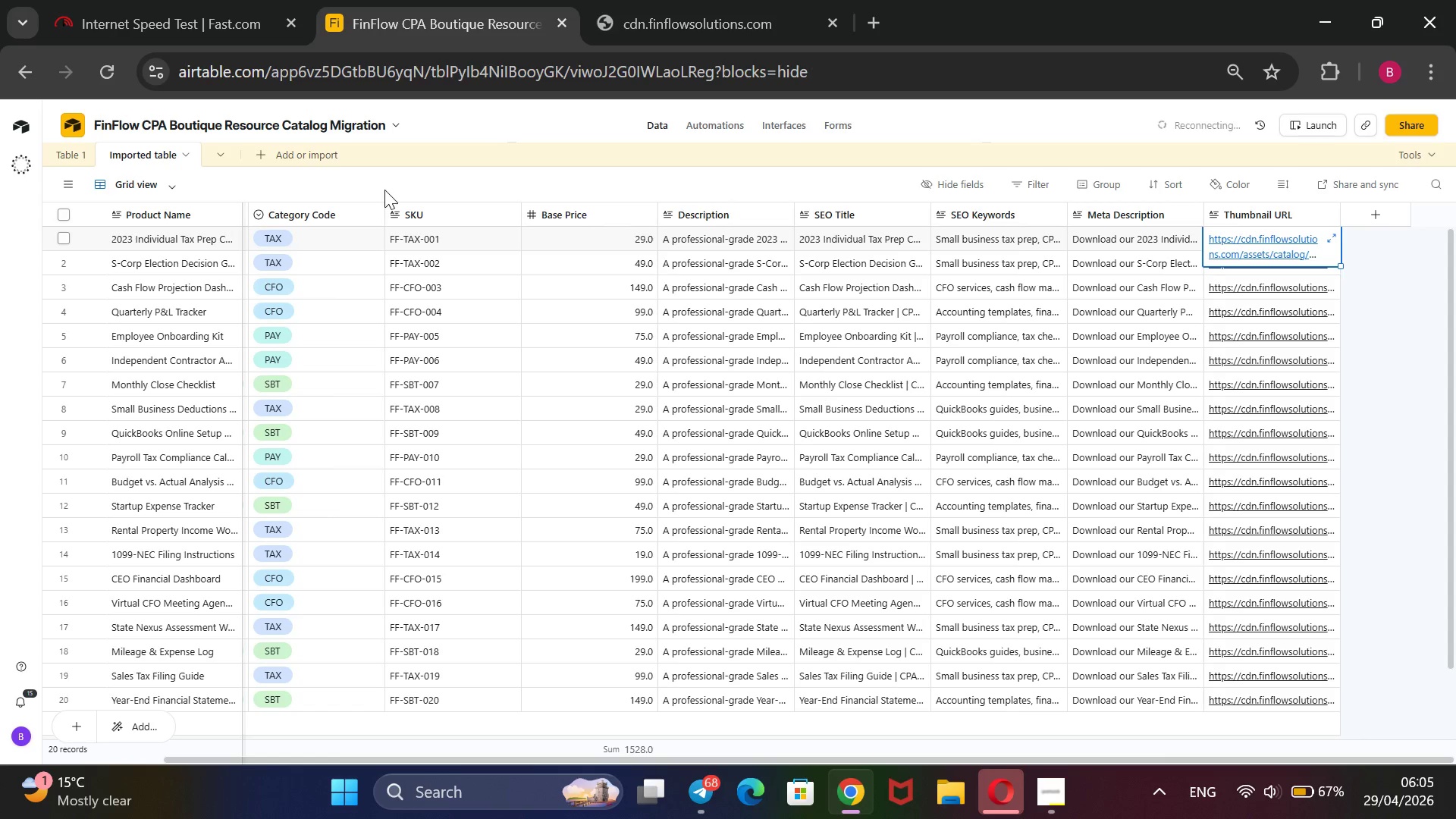 
wait(14.95)
 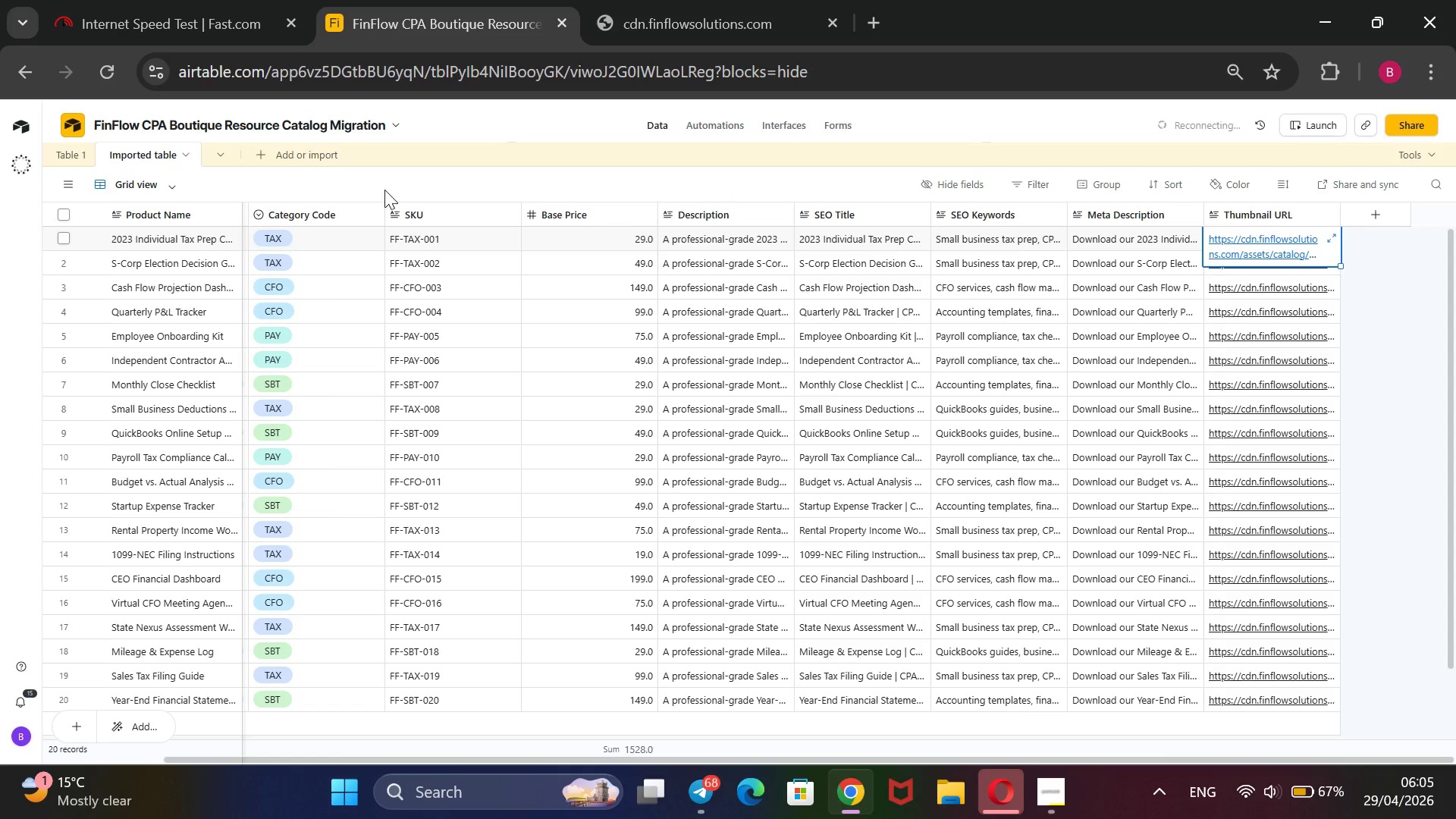 
left_click([581, 71])
 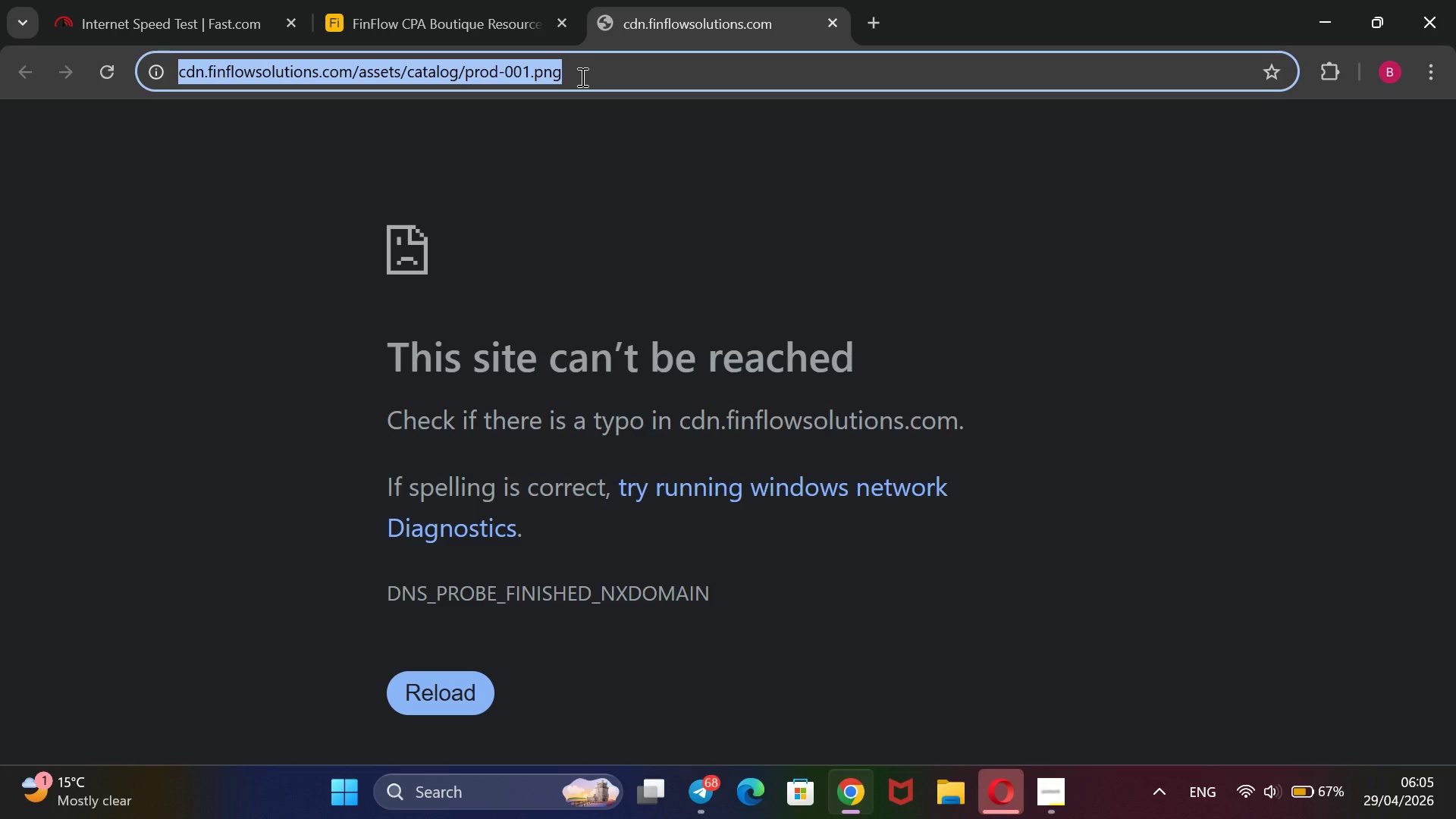 
key(Enter)
 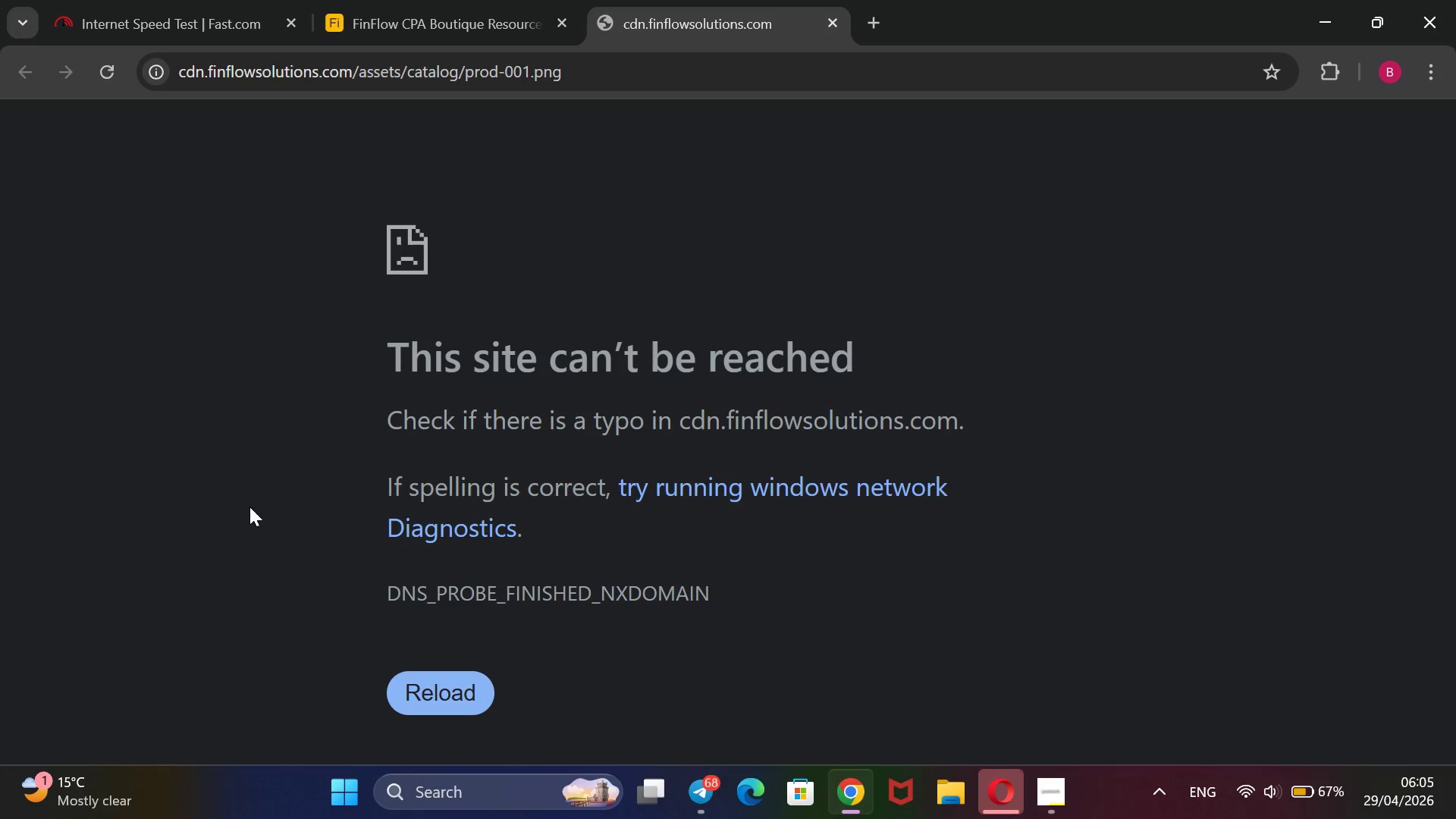 
wait(5.28)
 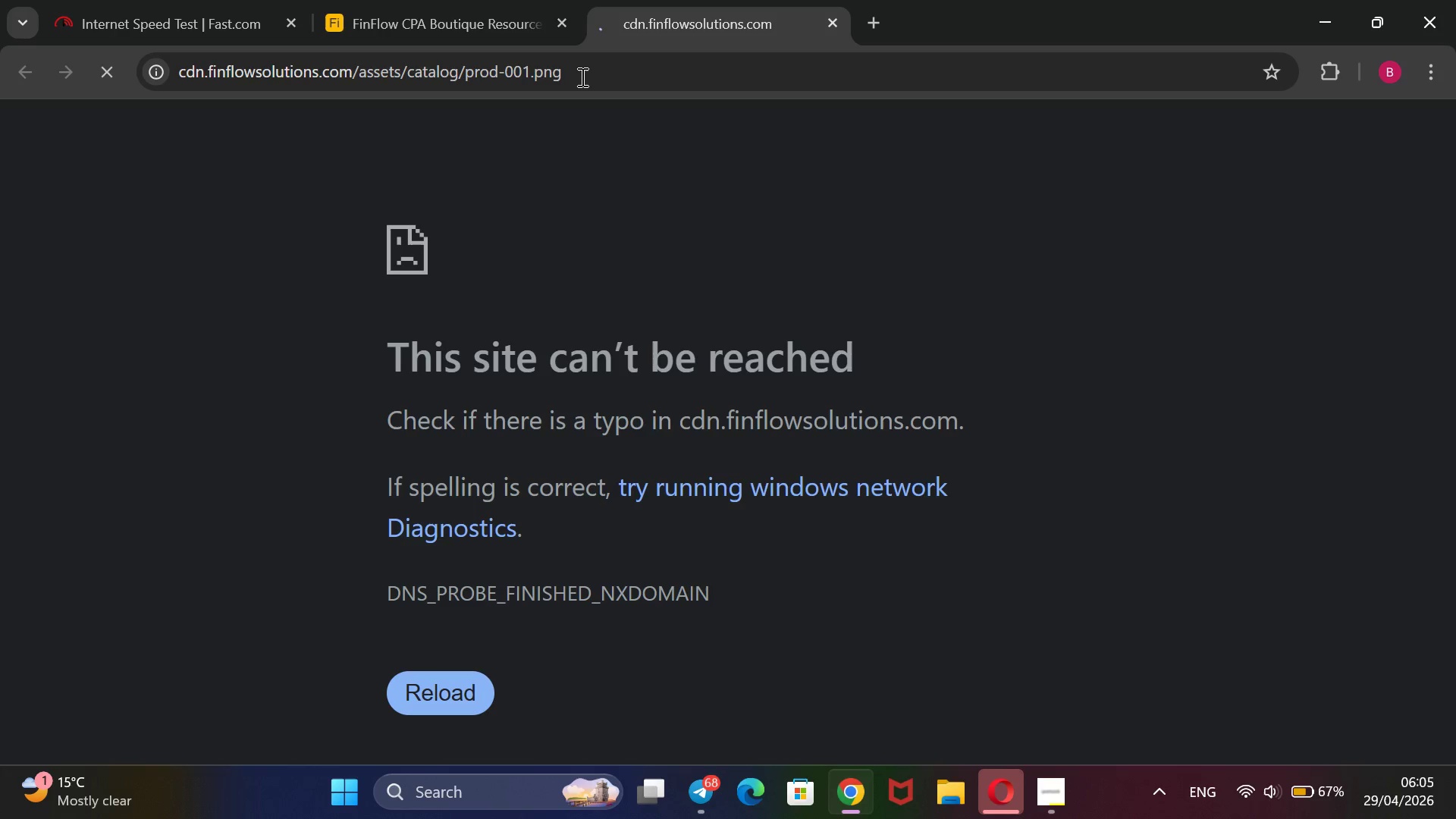 
left_click([423, 682])
 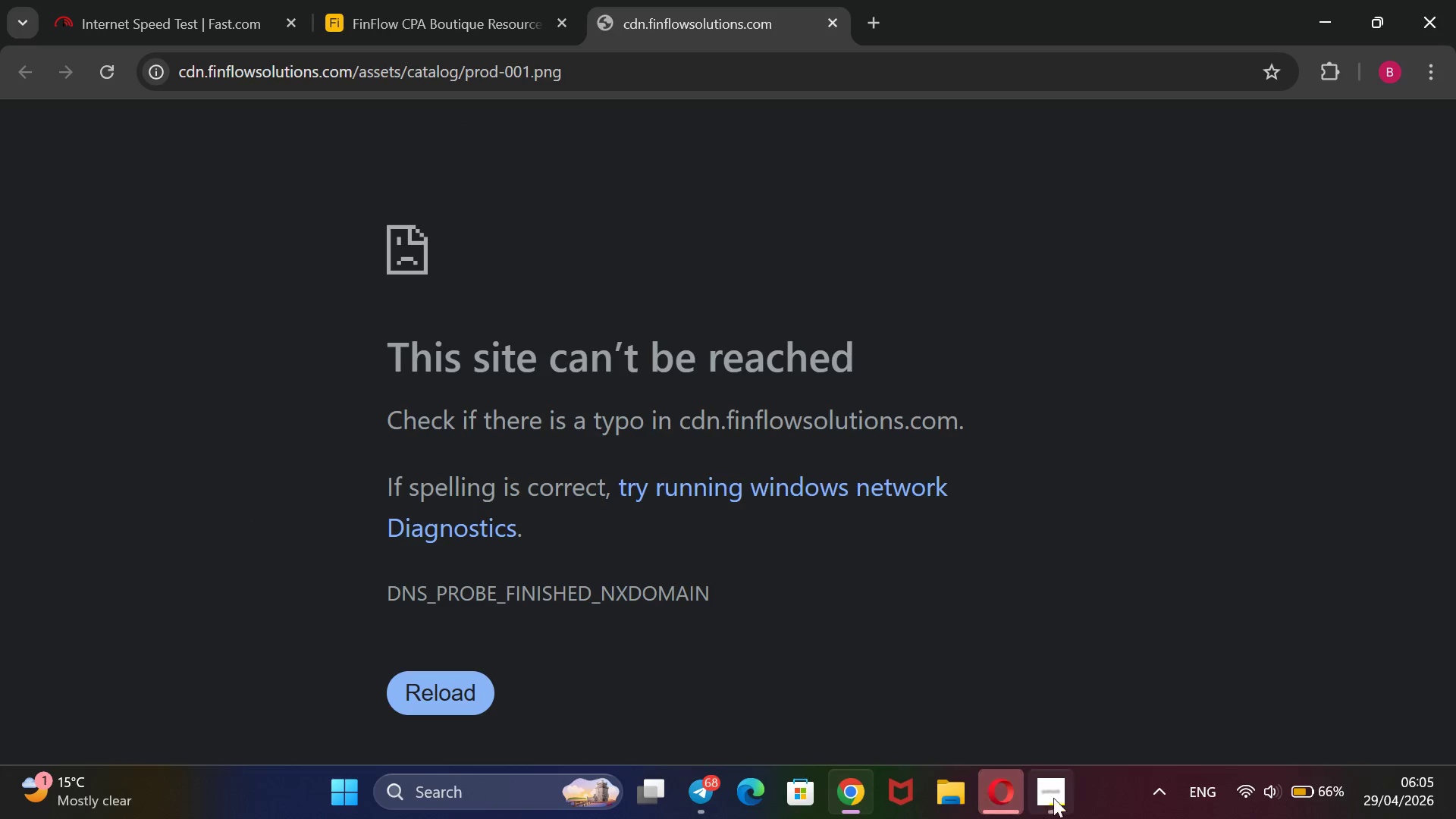 
left_click([1058, 786])